 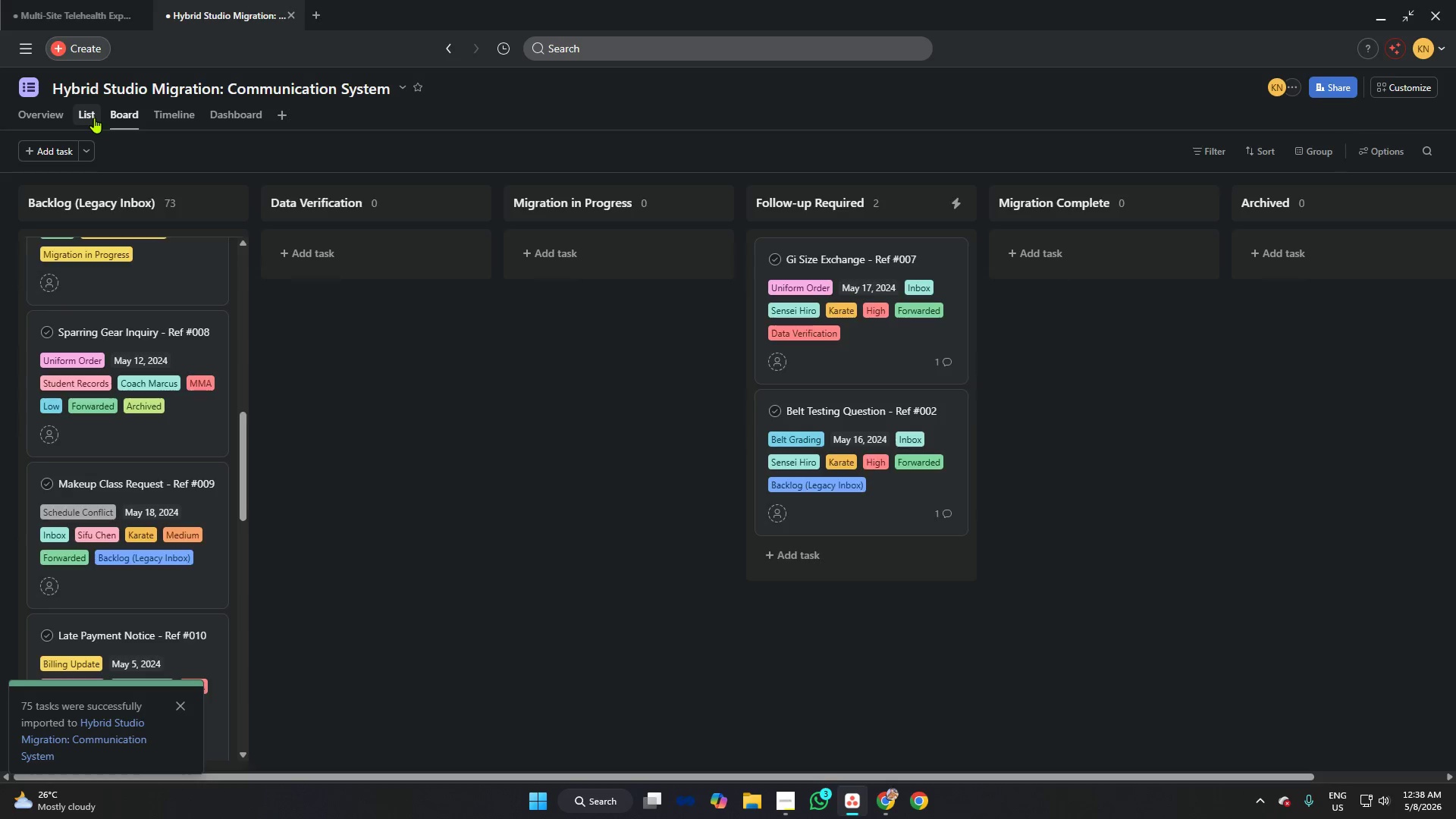 
left_click([94, 118])
 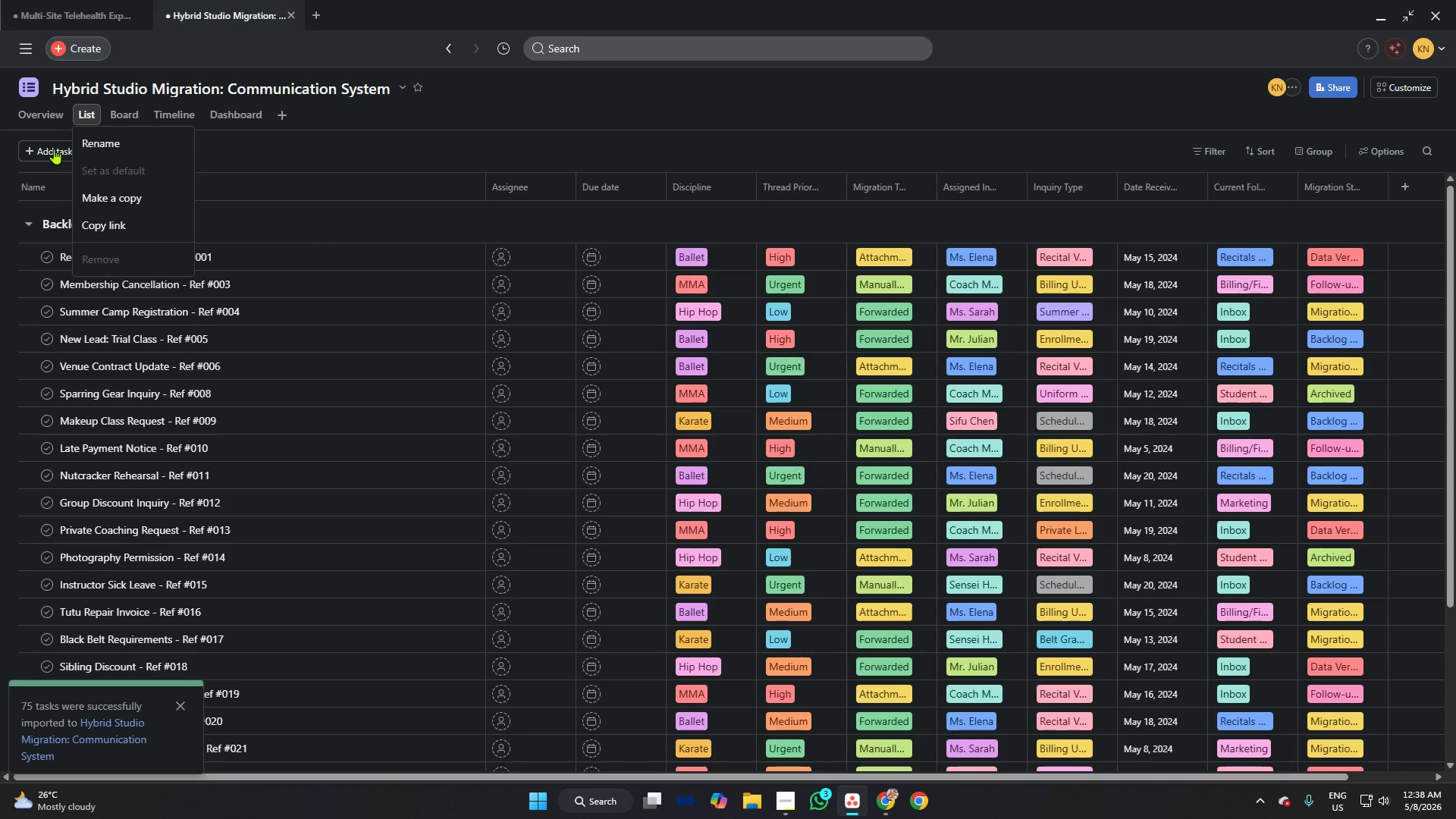 
left_click([260, 154])
 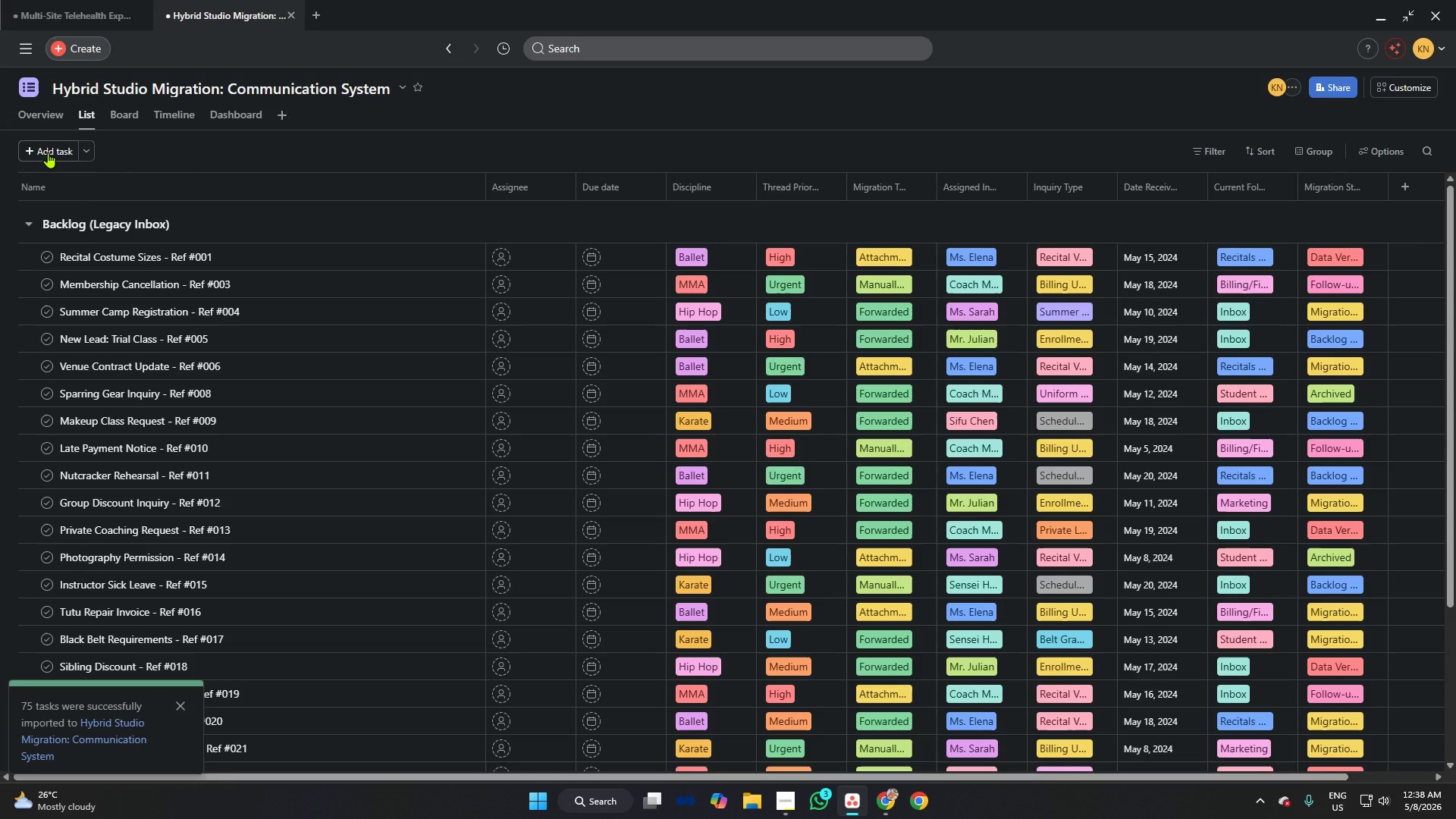 
left_click([48, 152])
 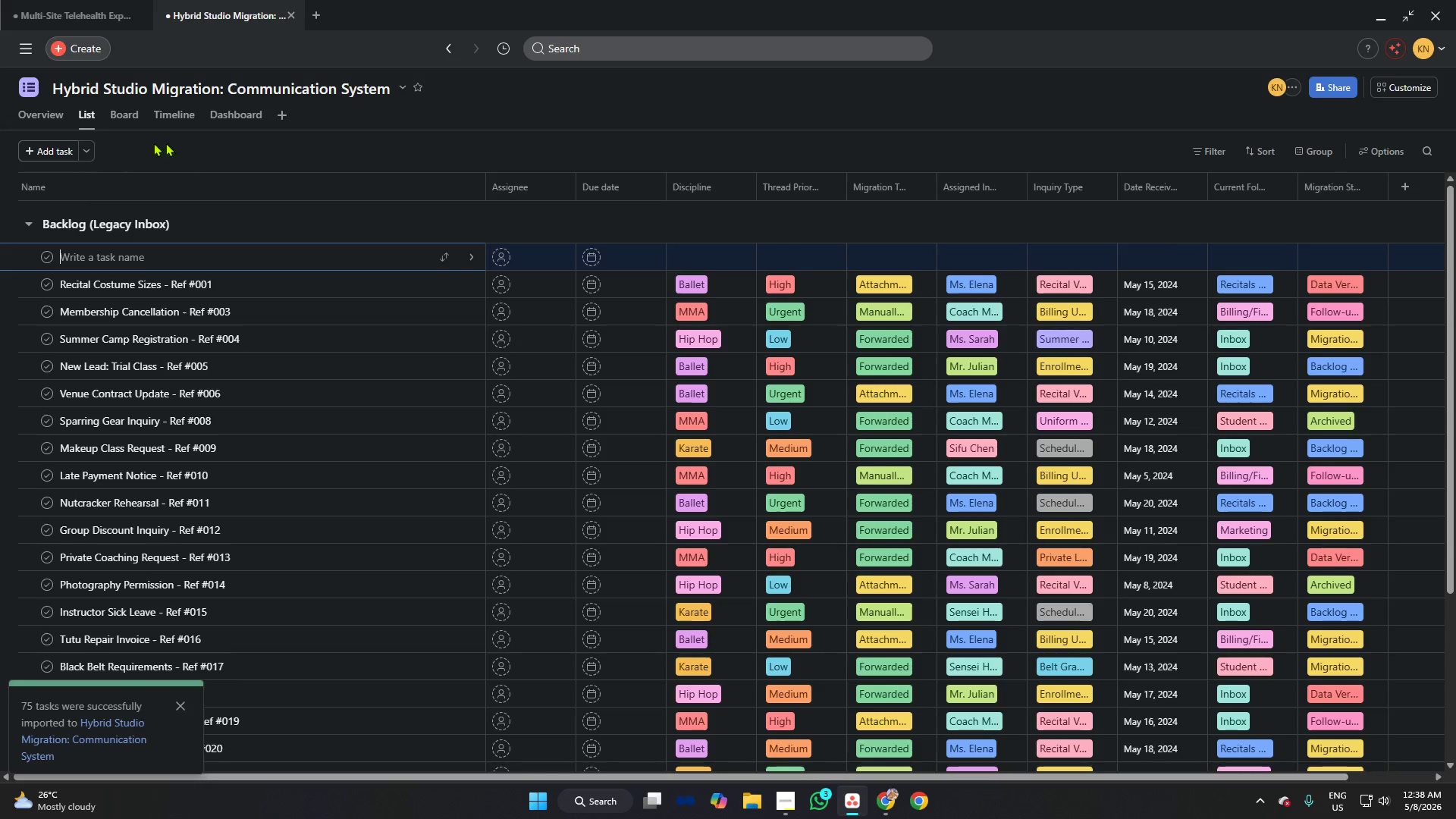 
left_click([180, 144])
 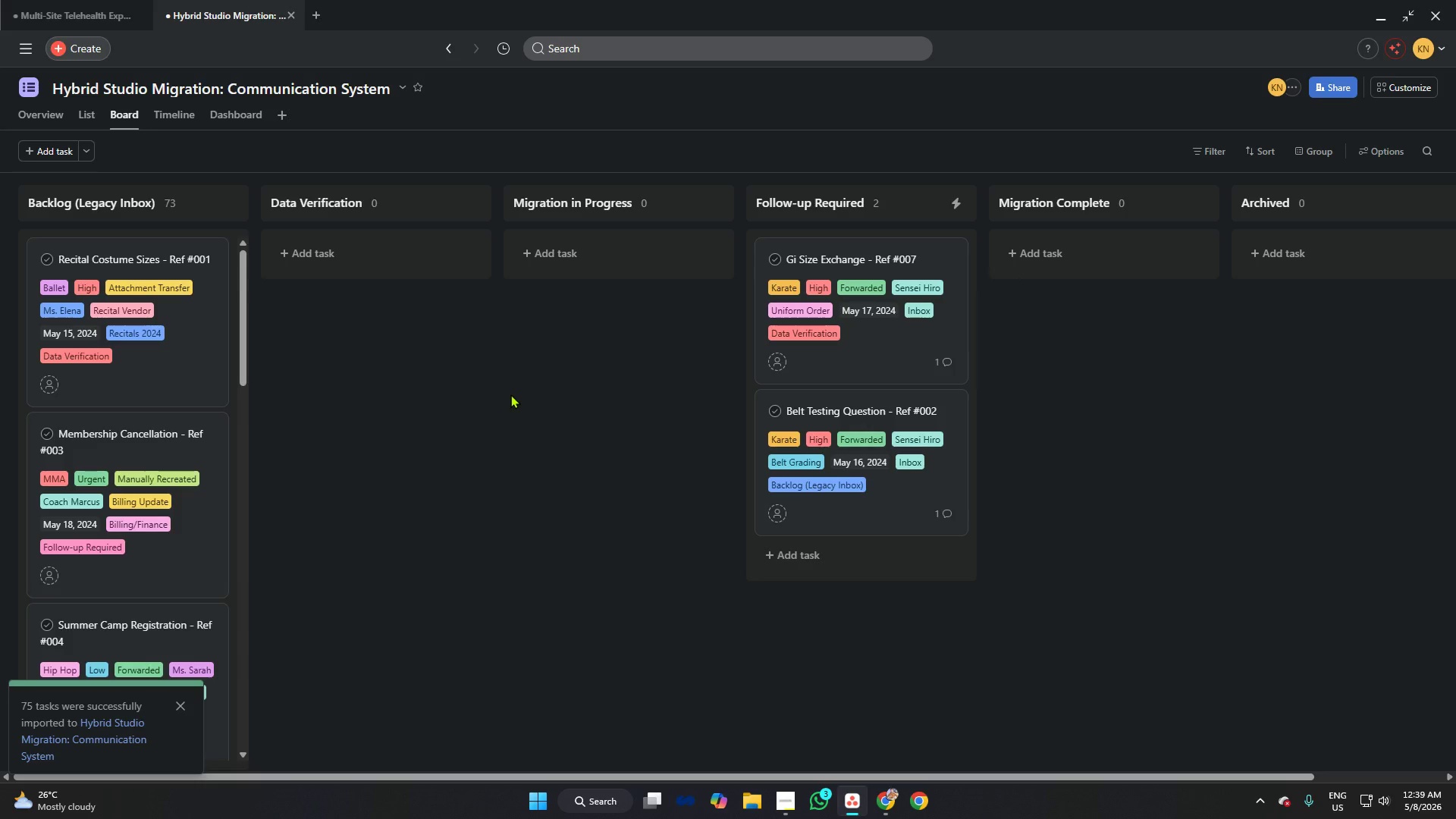 
wait(23.92)
 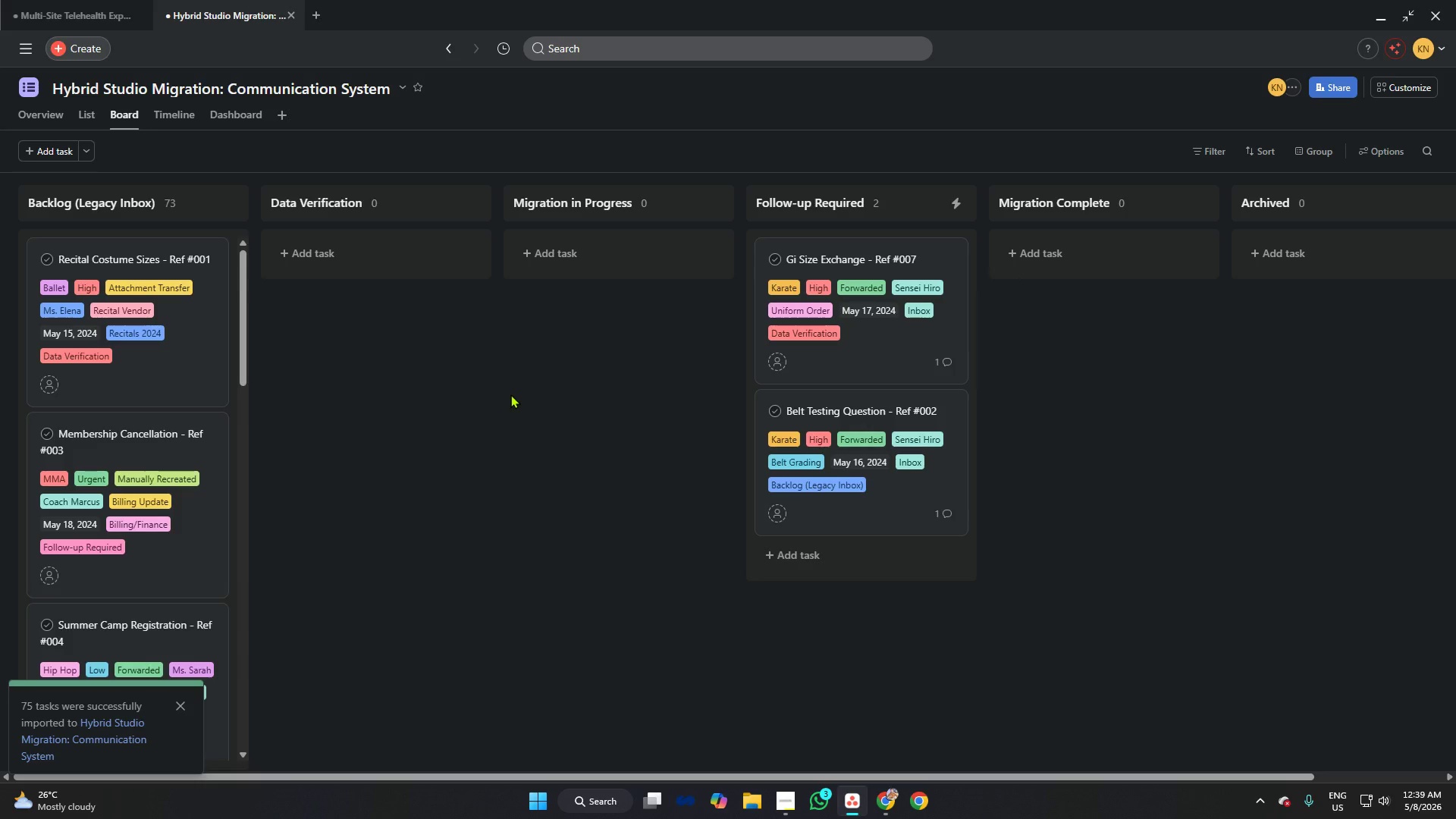 
left_click_drag(start_coordinate=[925, 774], to_coordinate=[1353, 776])
 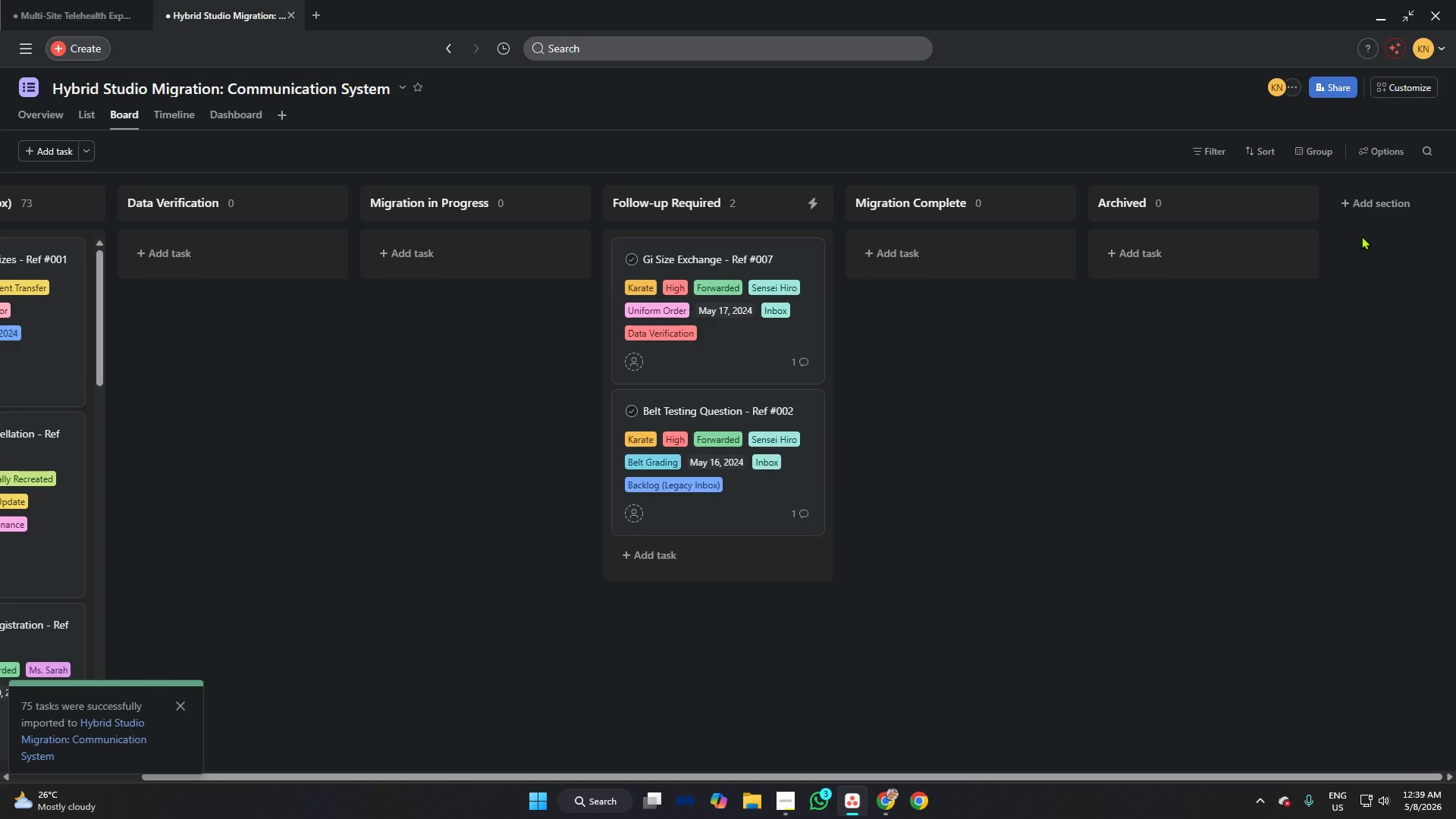 
wait(6.7)
 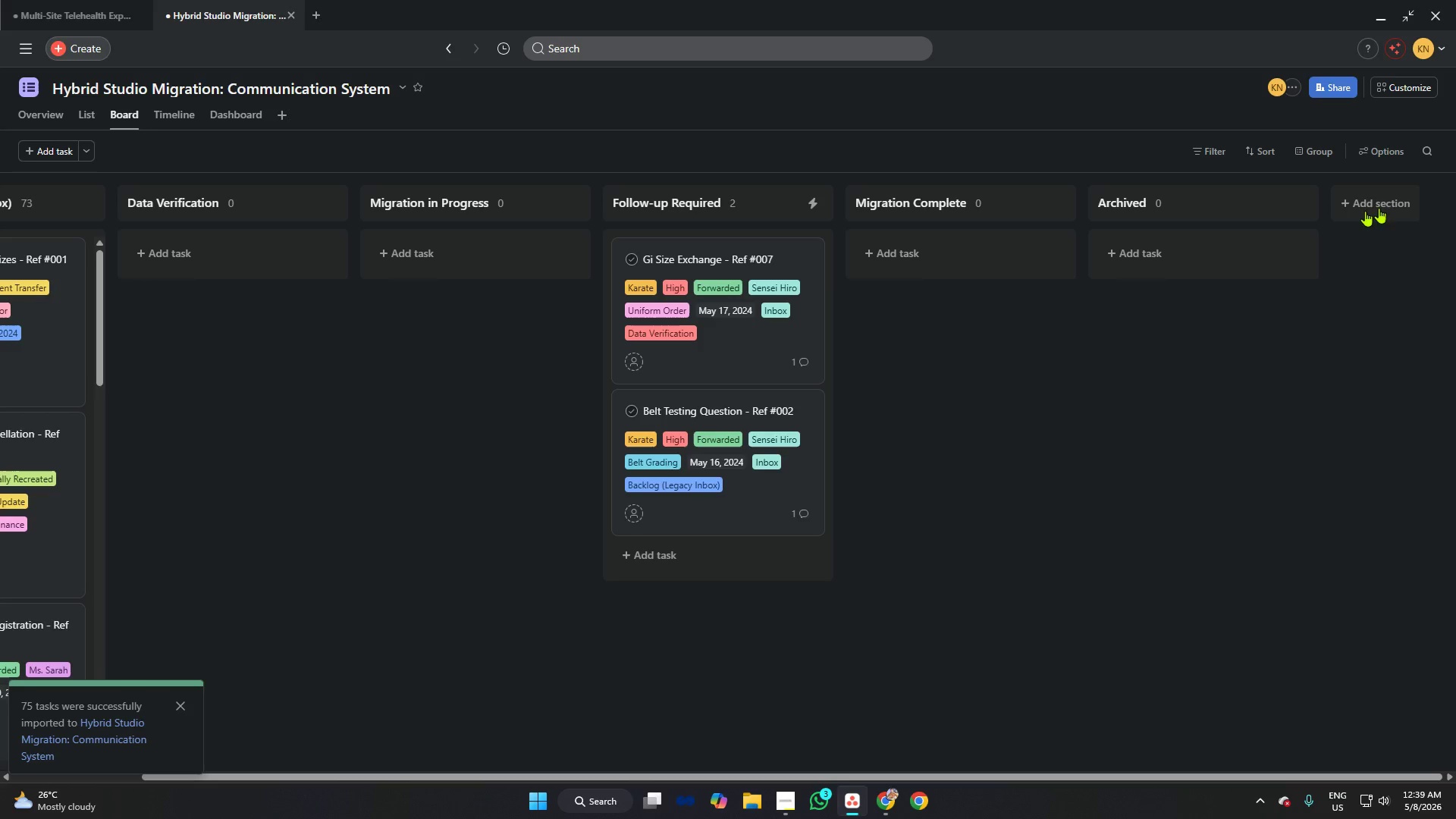 
left_click([1355, 205])
 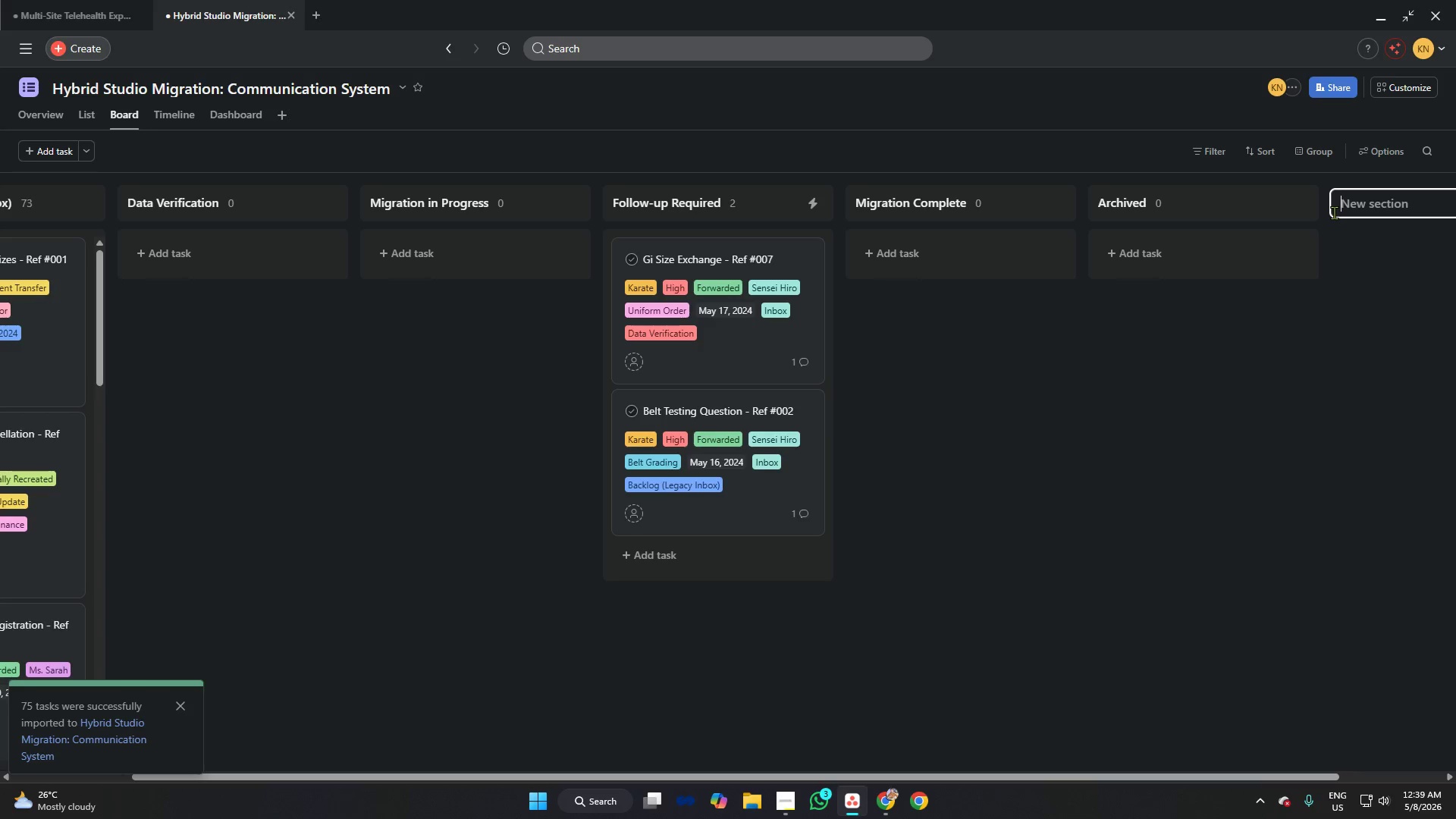 
wait(15.68)
 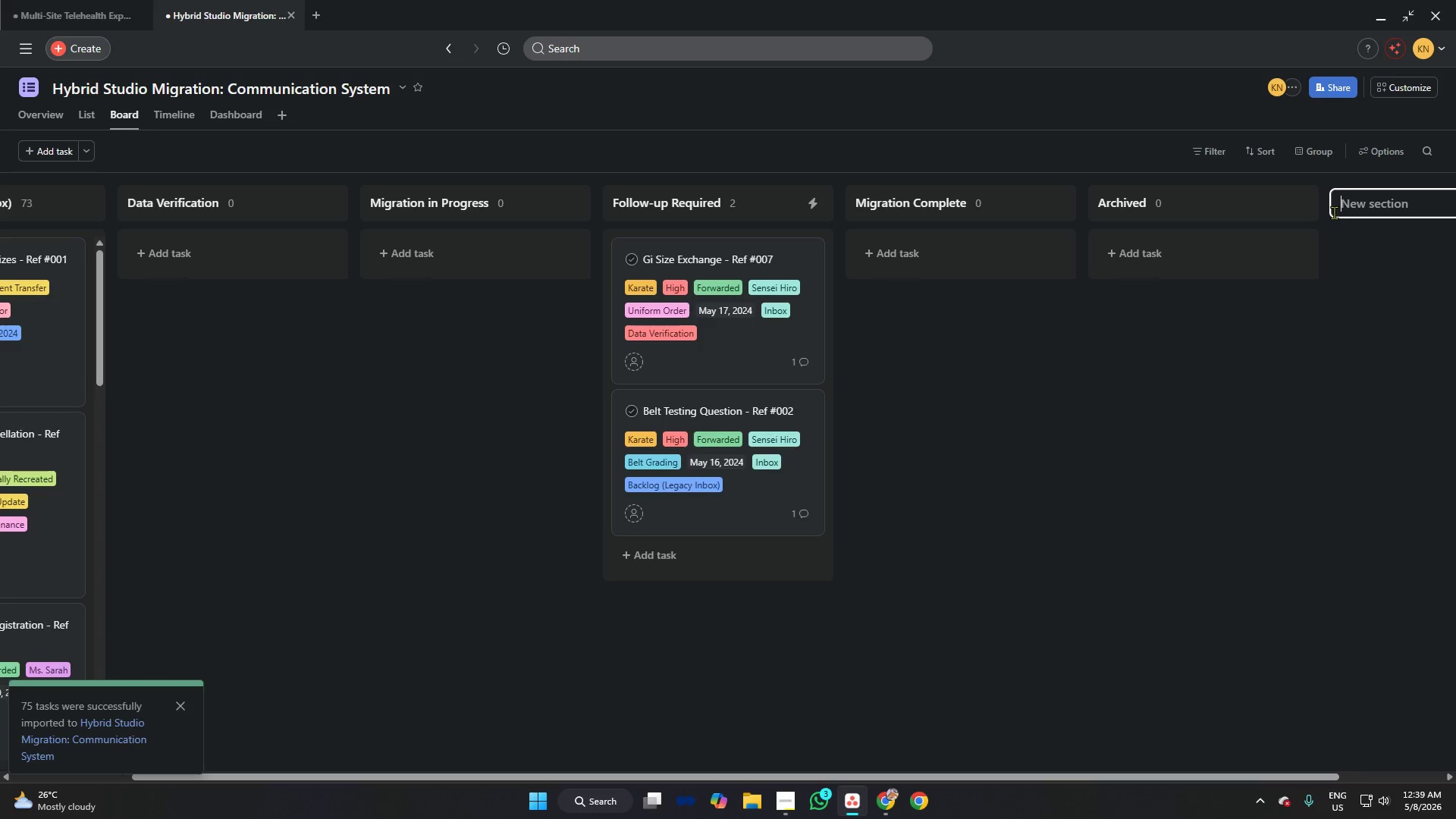 
mouse_move([756, 321])
 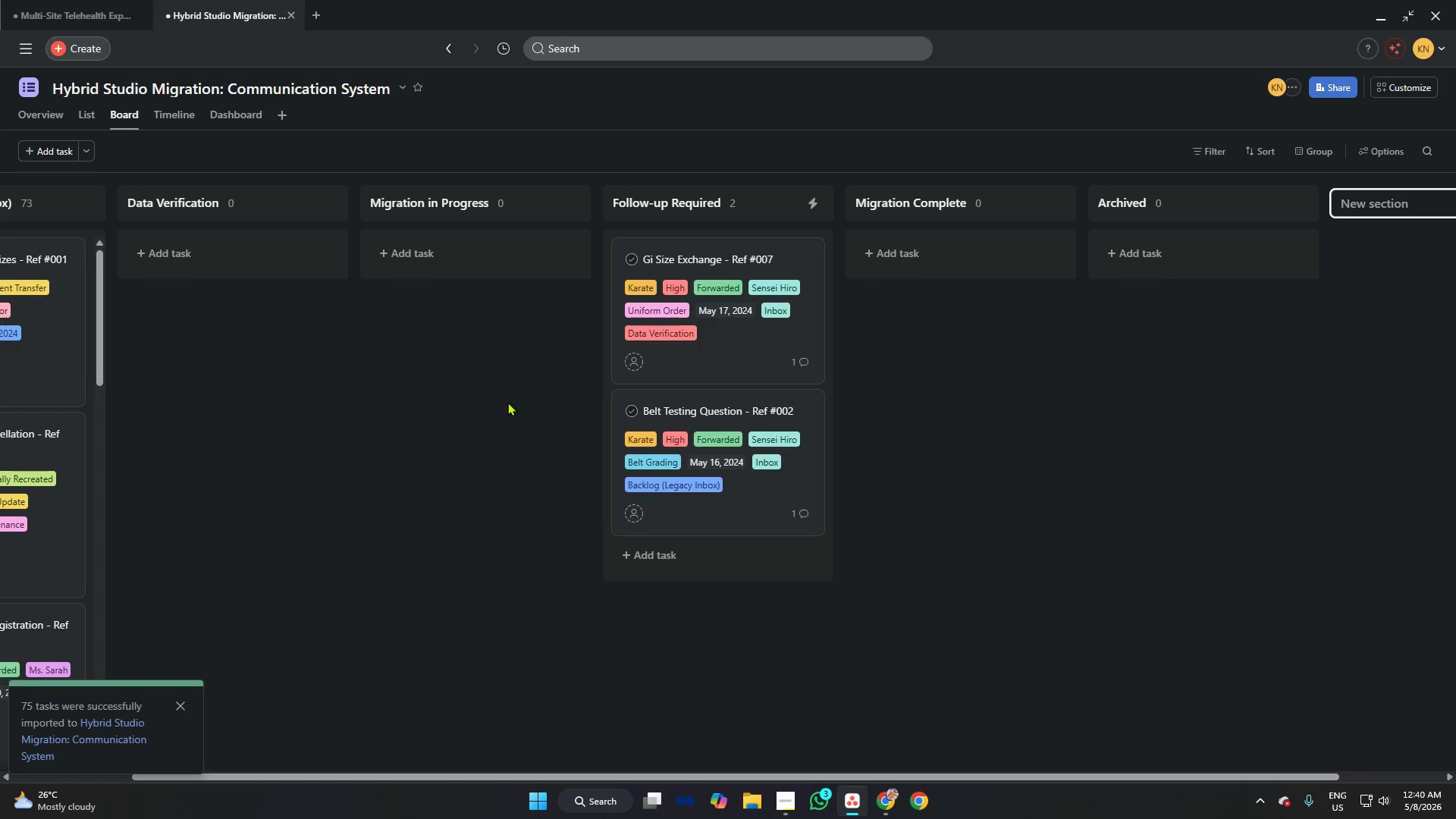 
wait(20.26)
 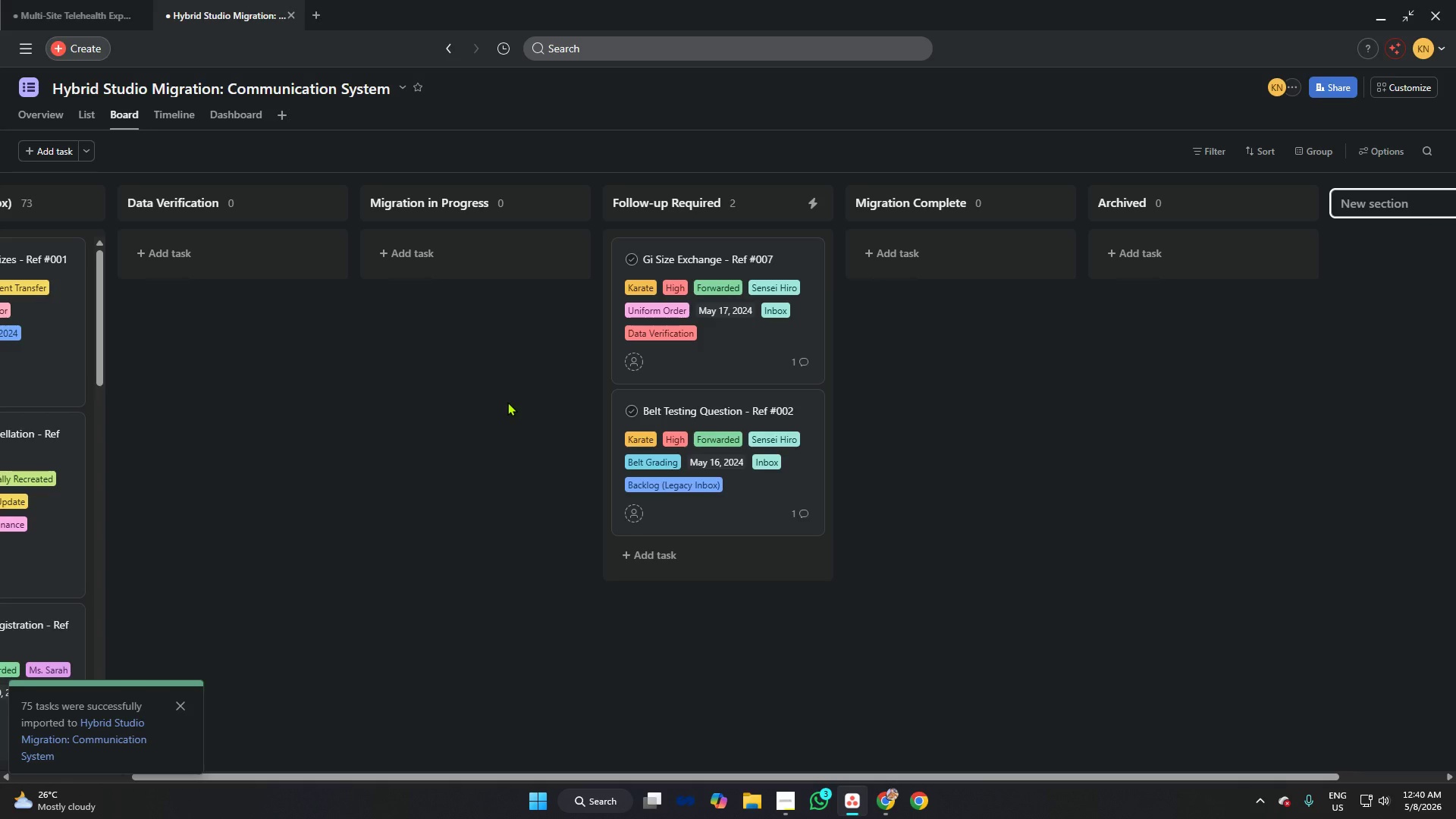 
left_click_drag(start_coordinate=[974, 774], to_coordinate=[1088, 777])
 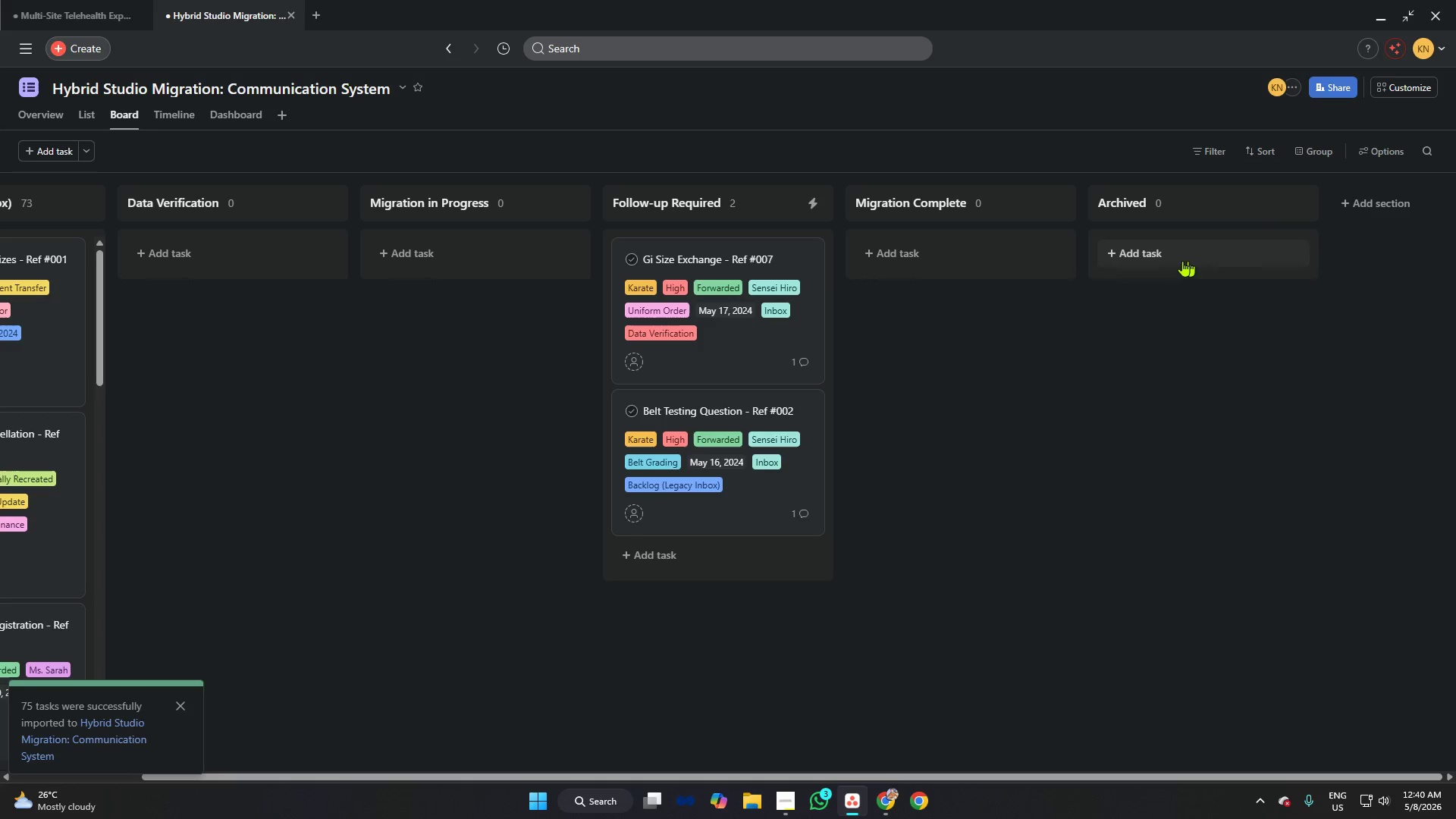 
left_click([1143, 253])
 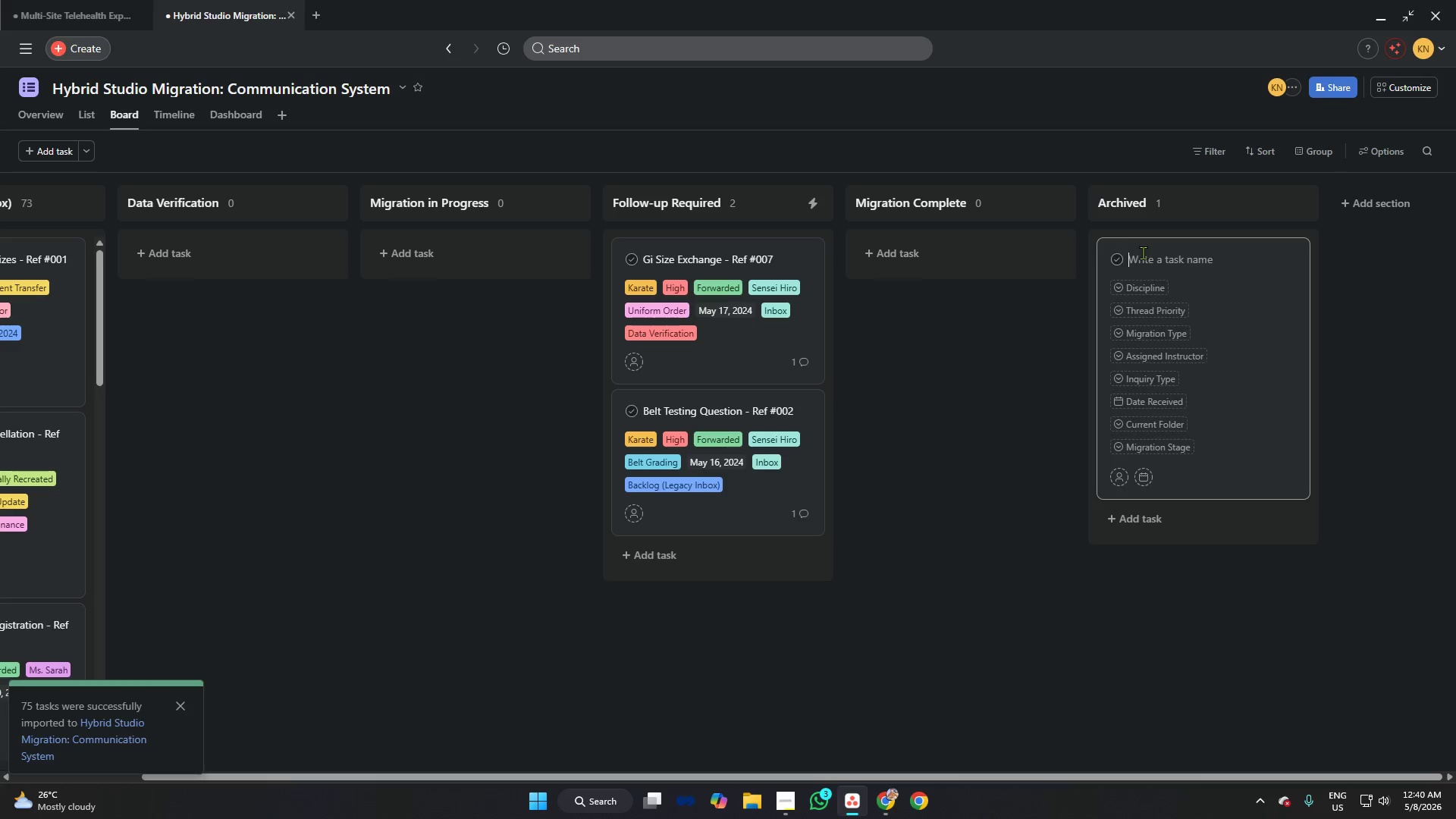 
wait(8.38)
 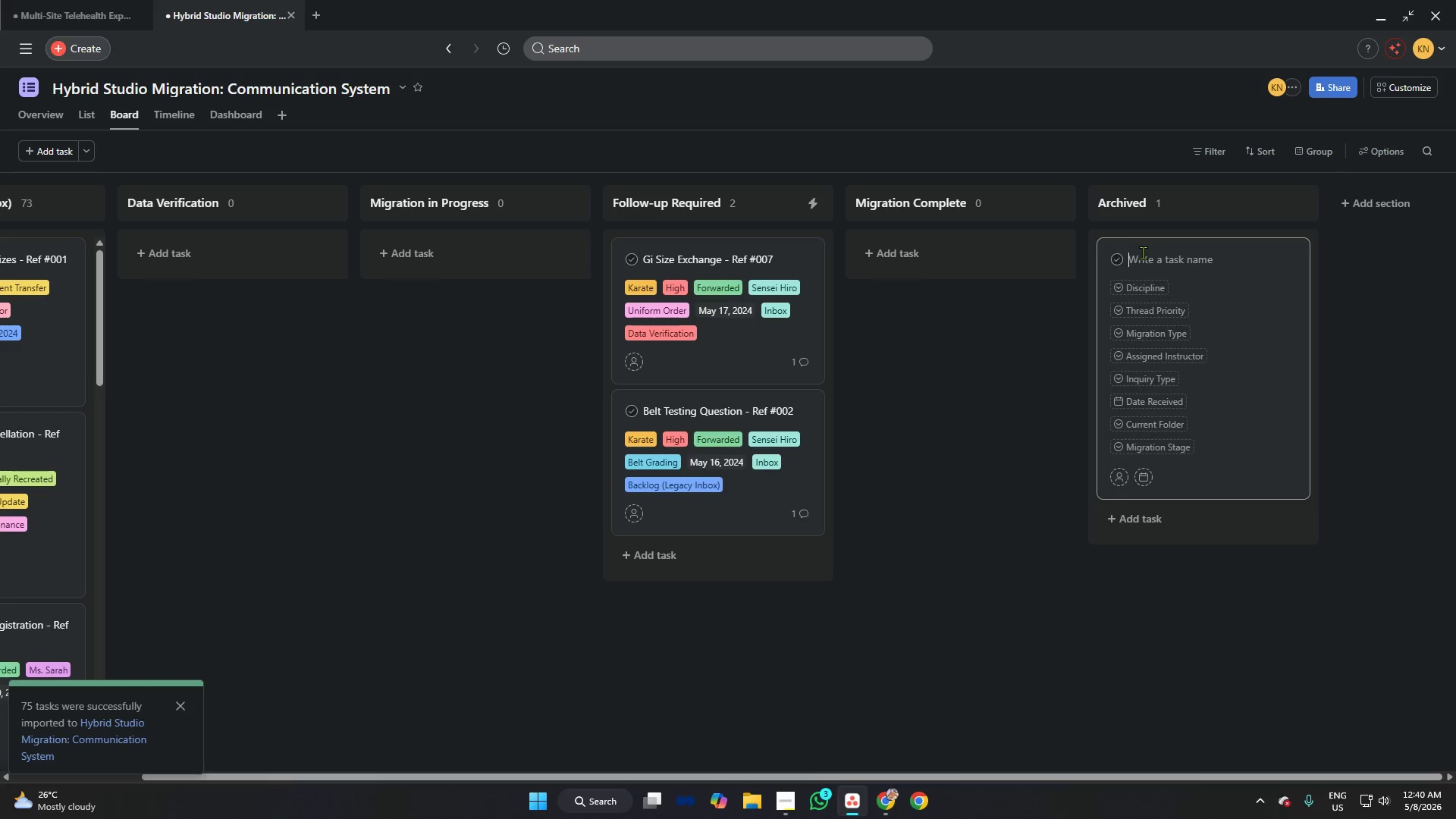 
type(Yhre)
key(Backspace)
 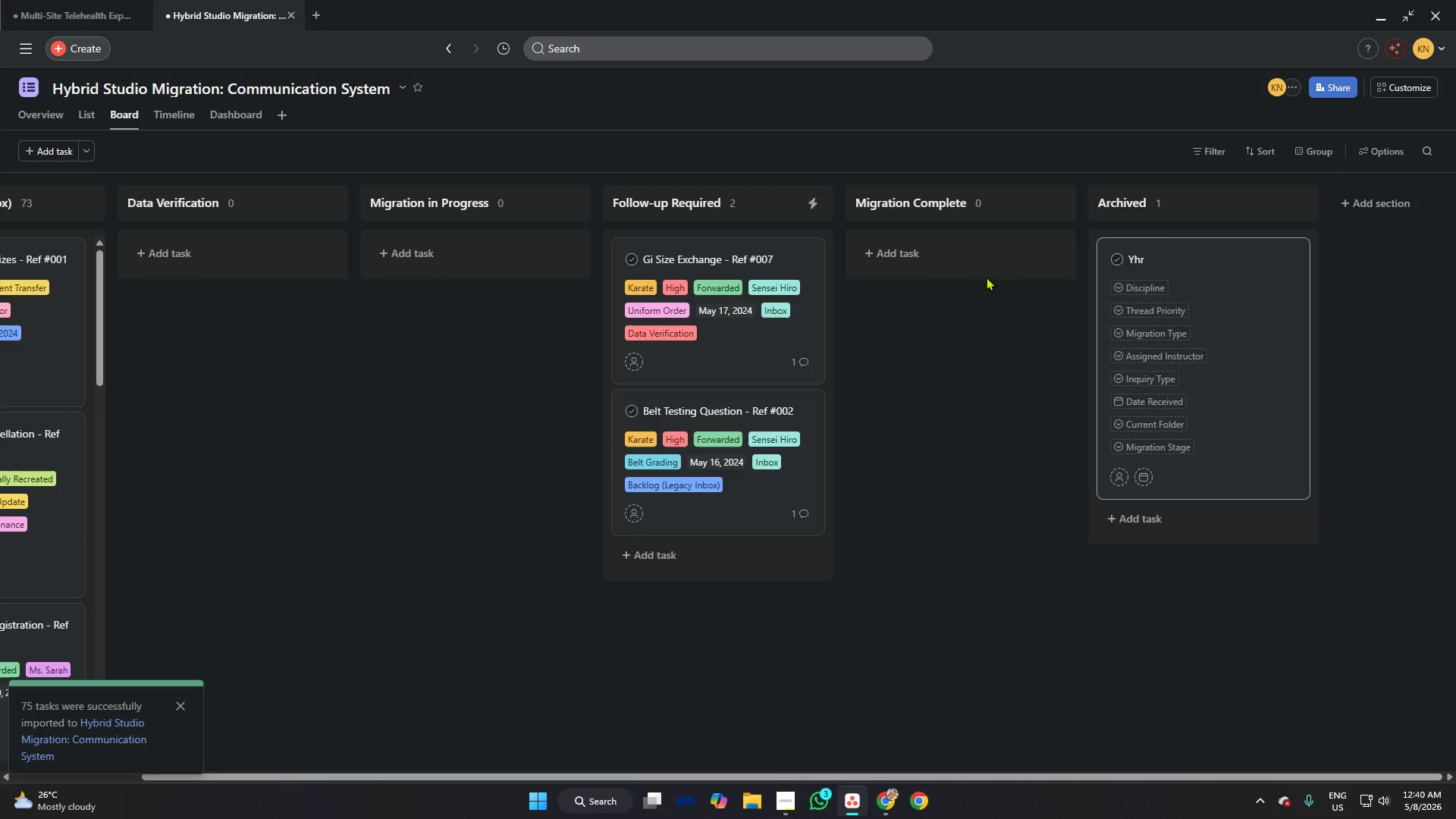 
key(Alt+AltLeft)
 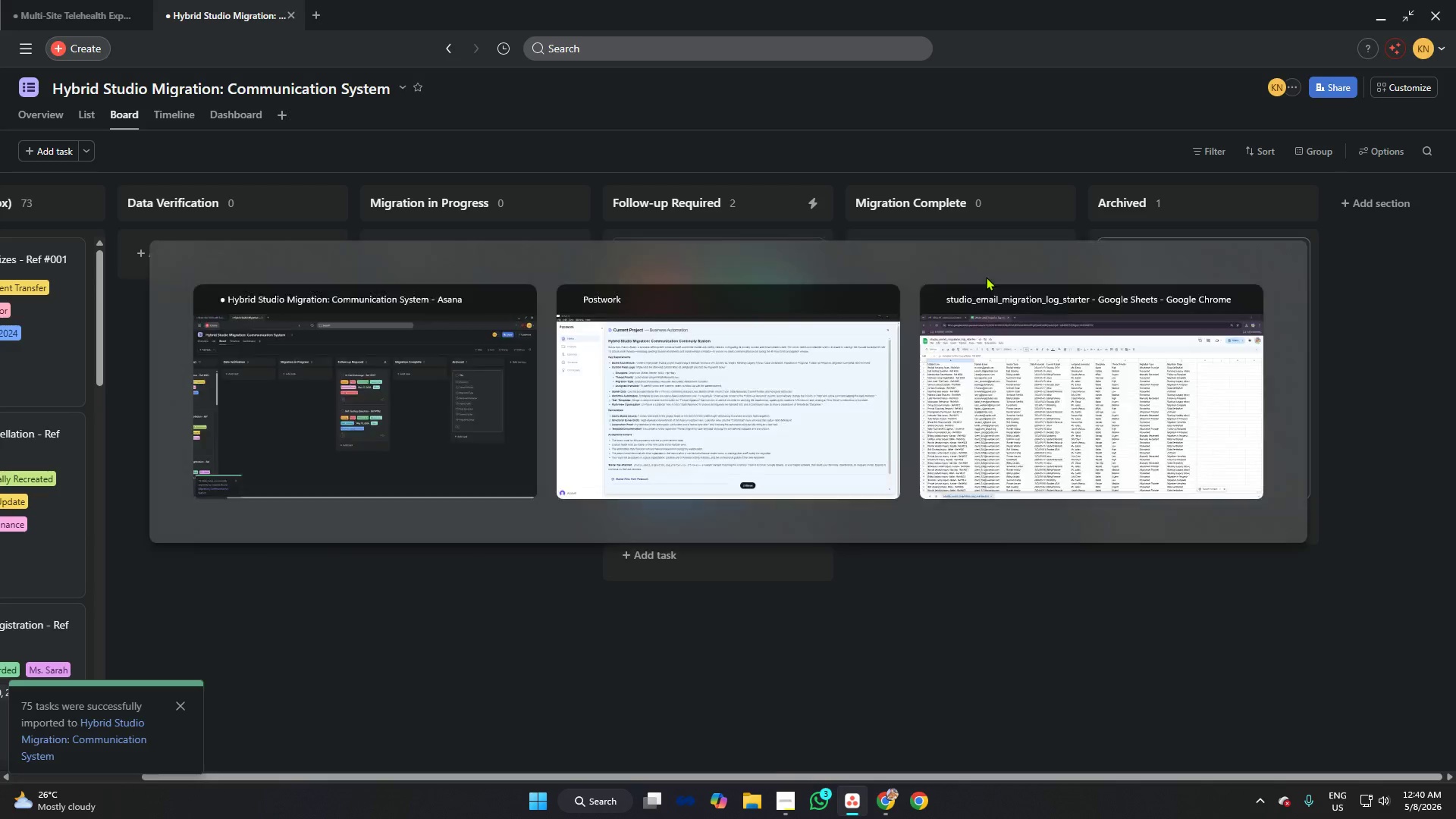 
key(Alt+Tab)